 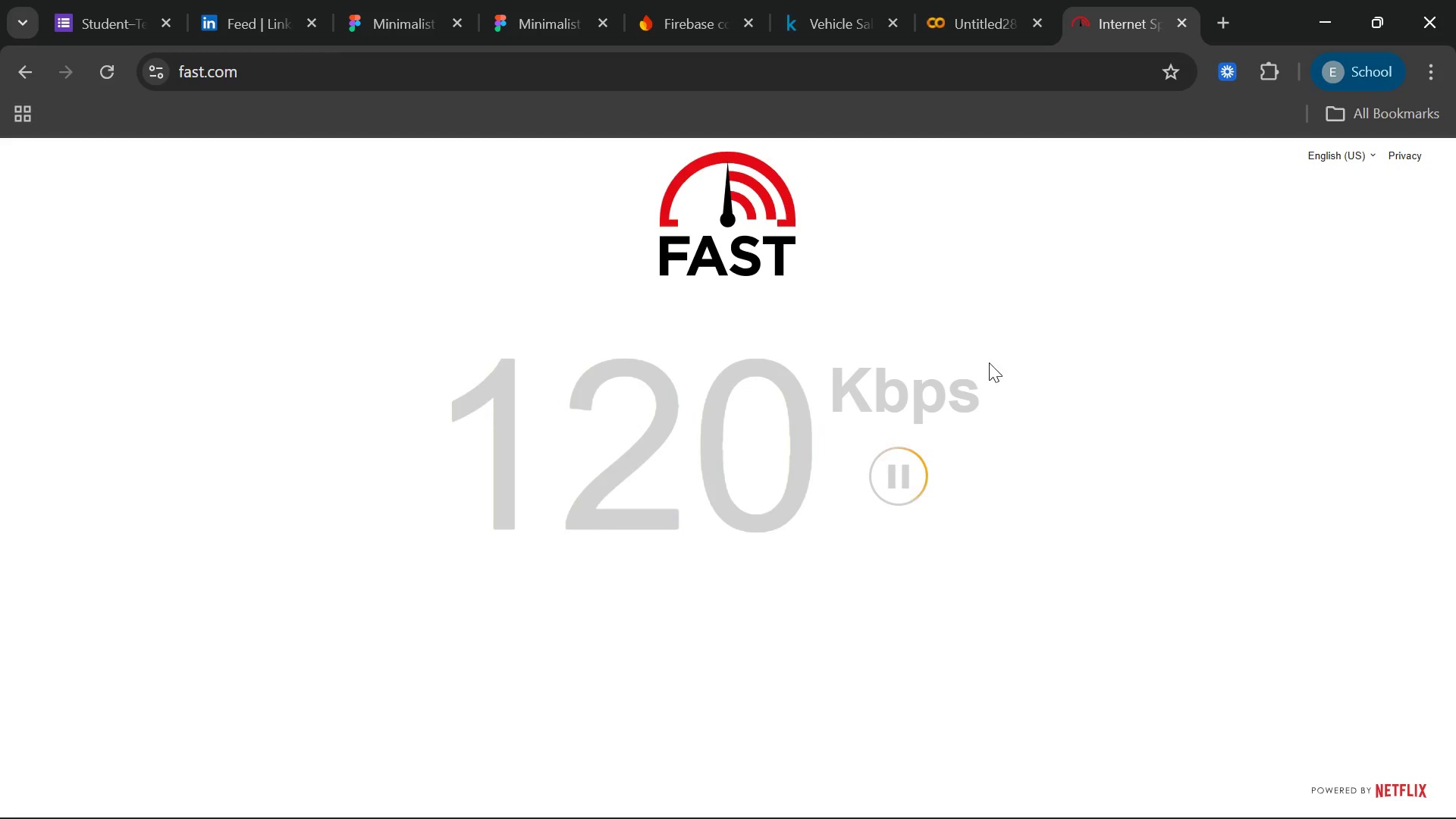 
left_click([952, 0])
 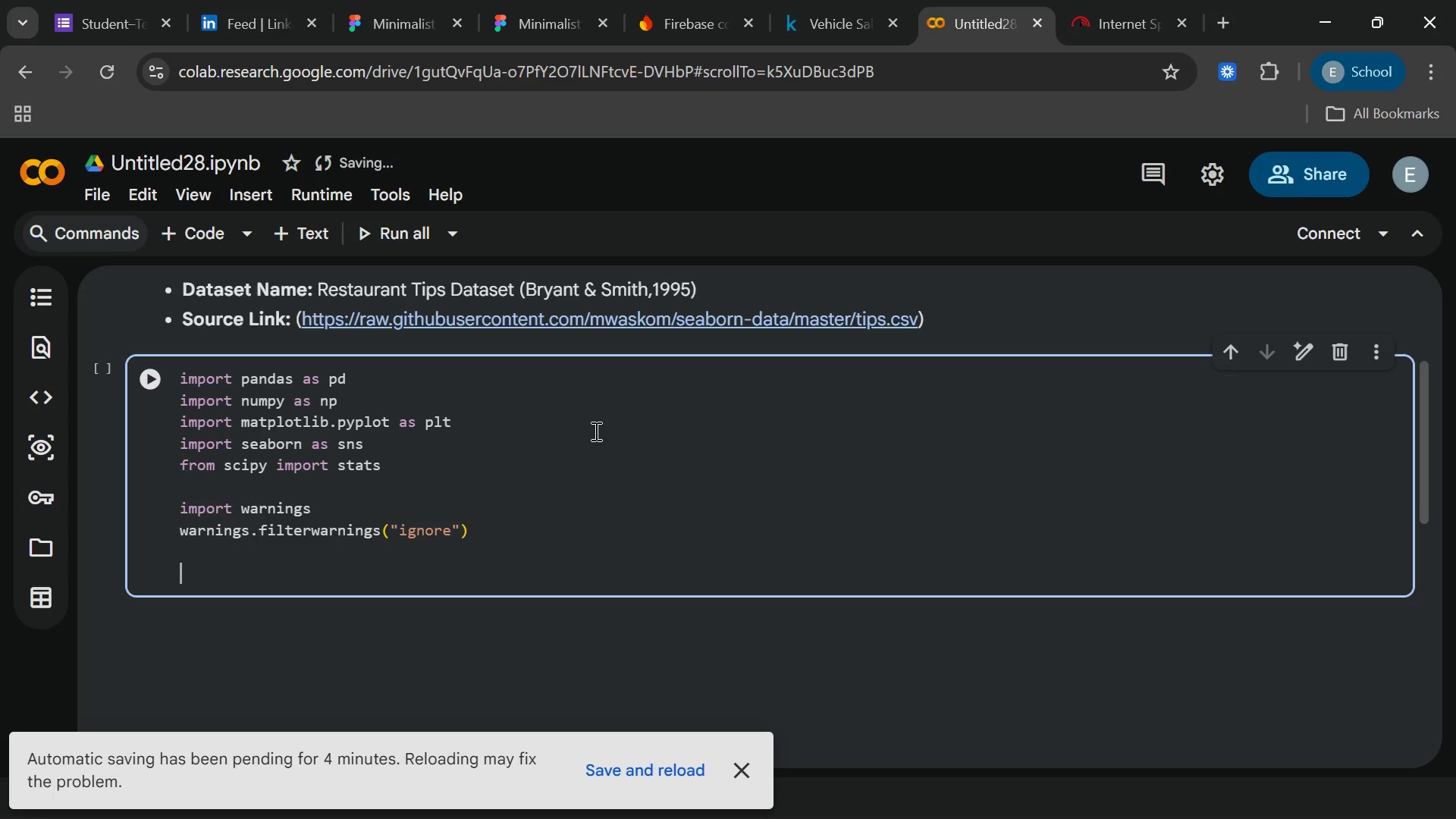 
wait(5.5)
 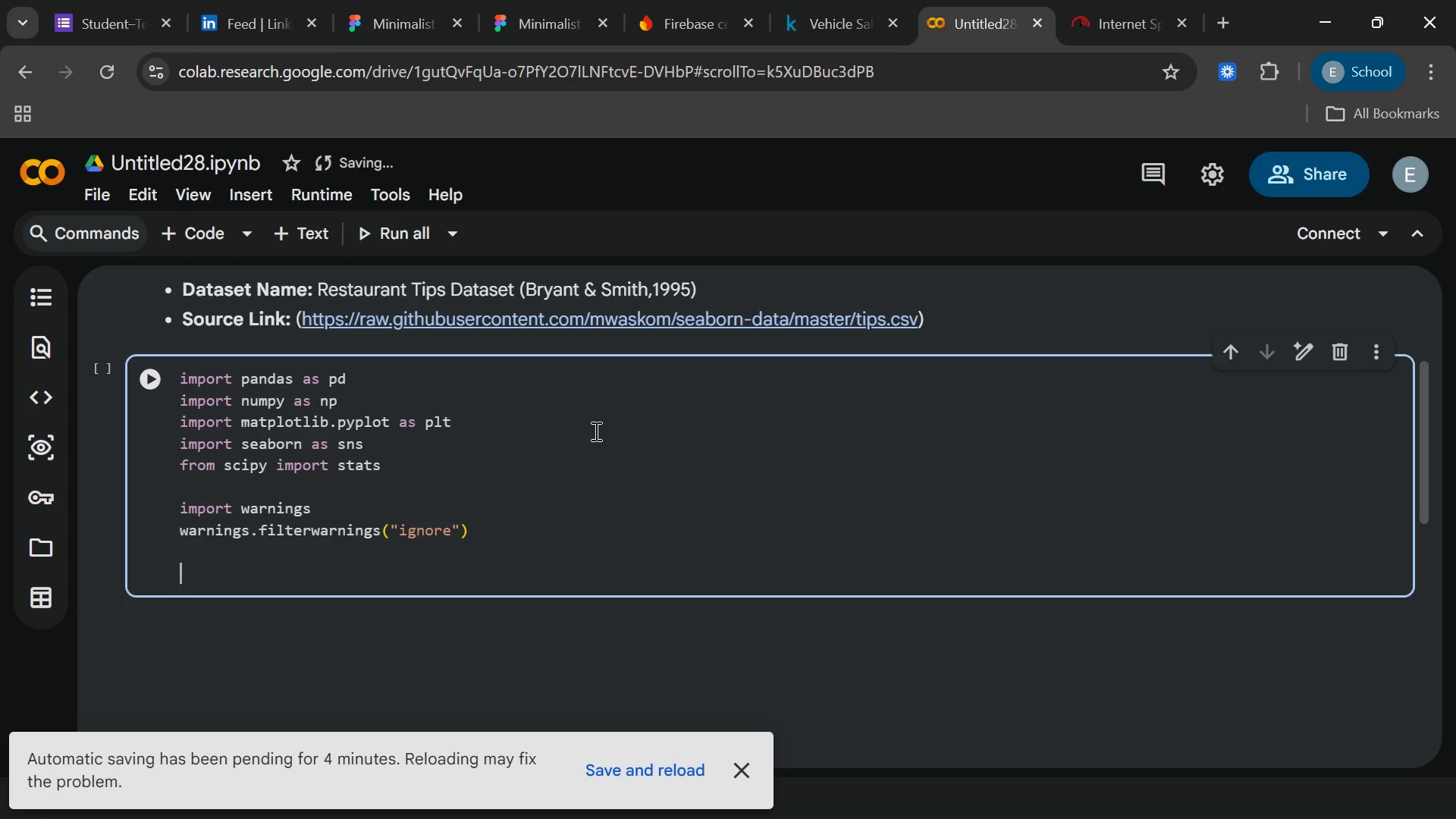 
type(url = ")
 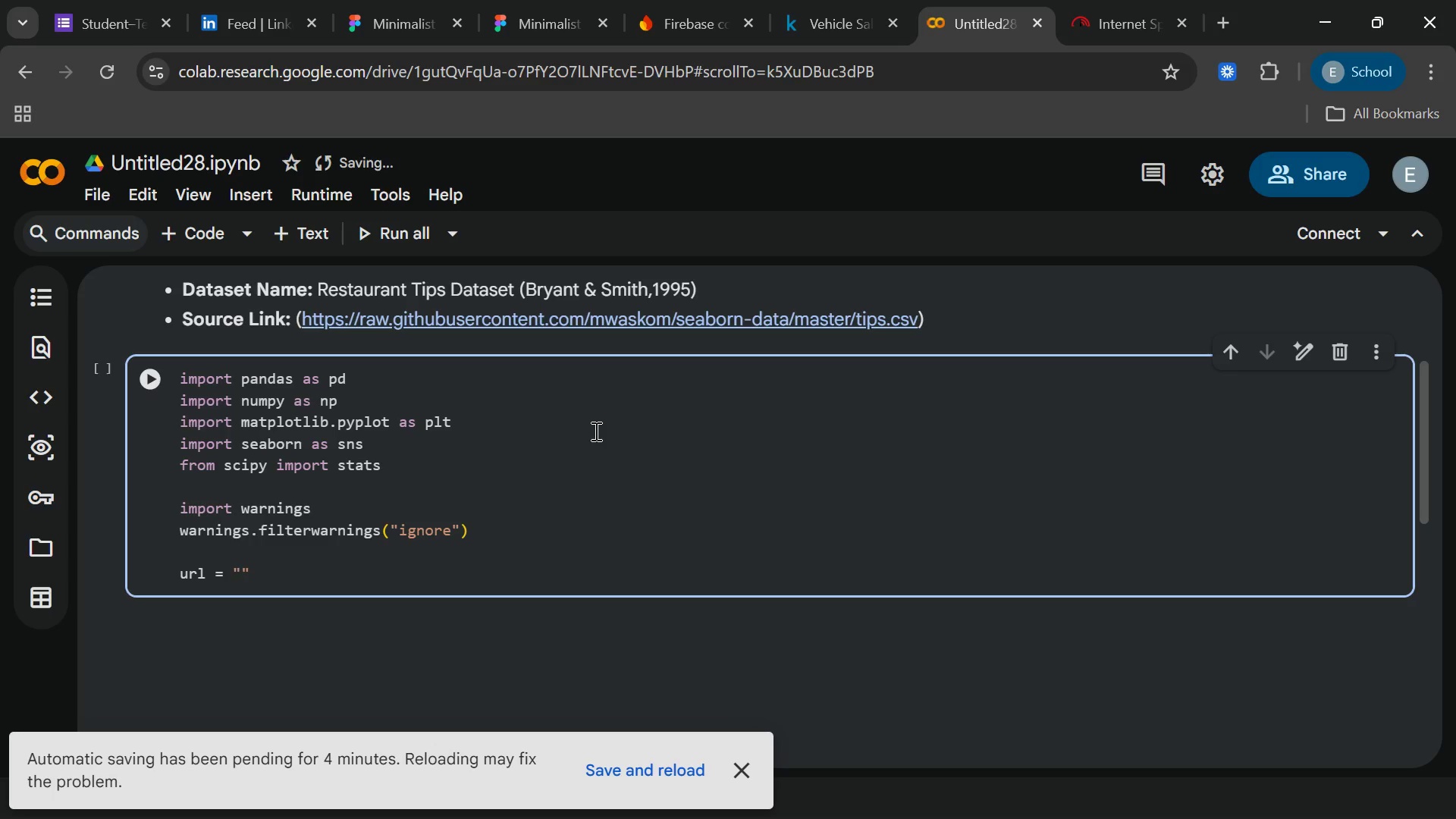 
type(https://)
 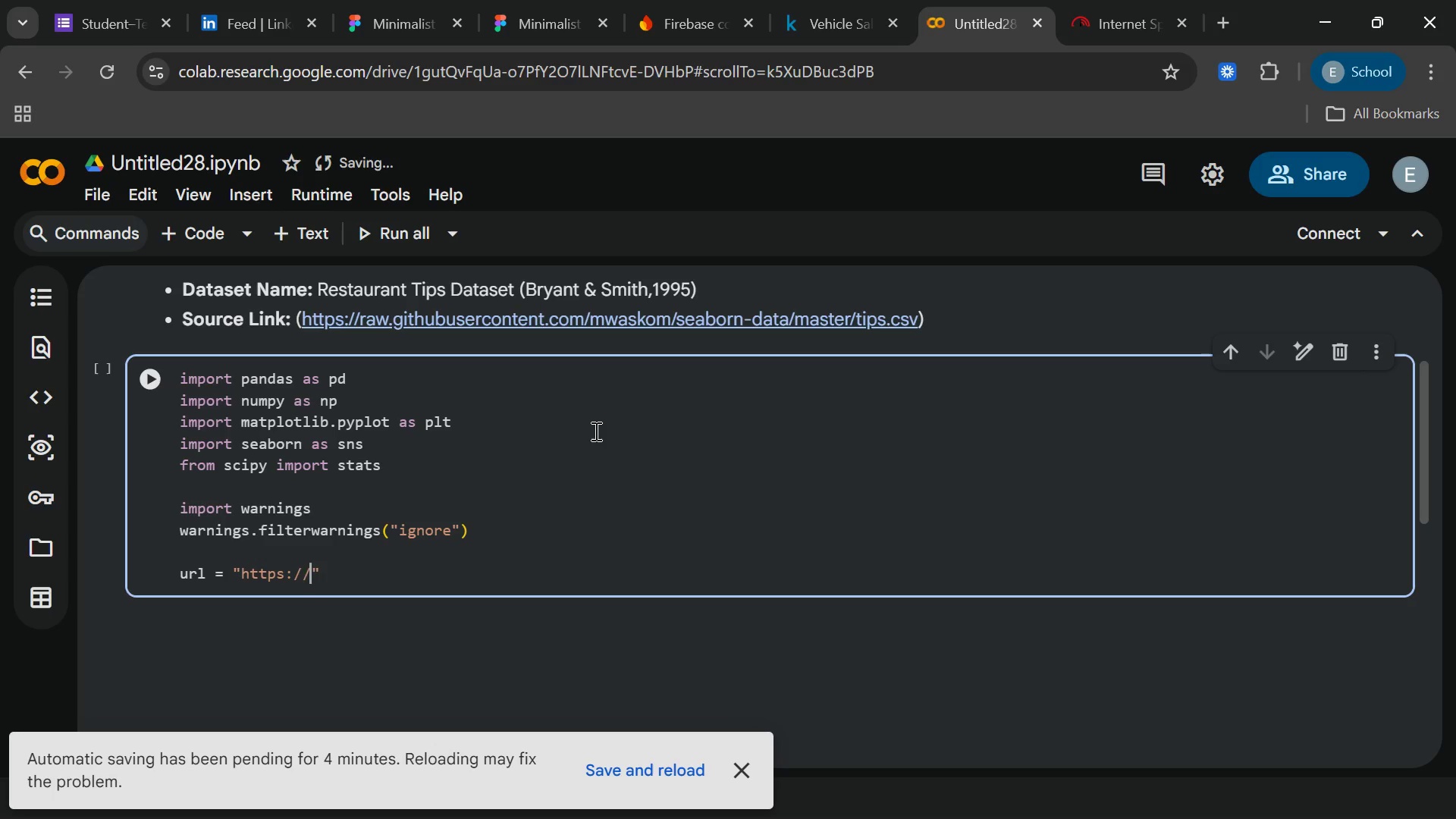 
type(raw)
 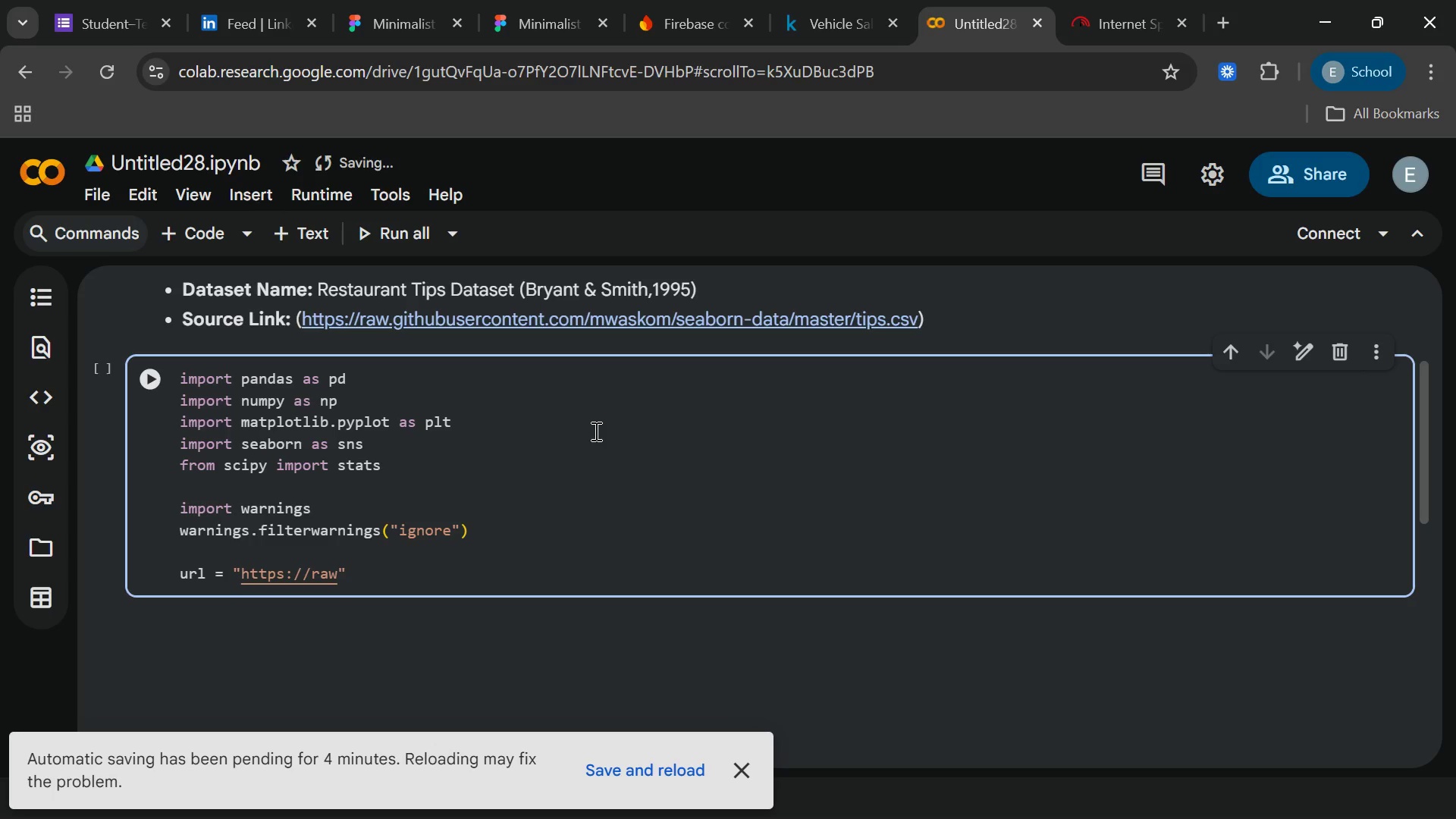 
wait(6.25)
 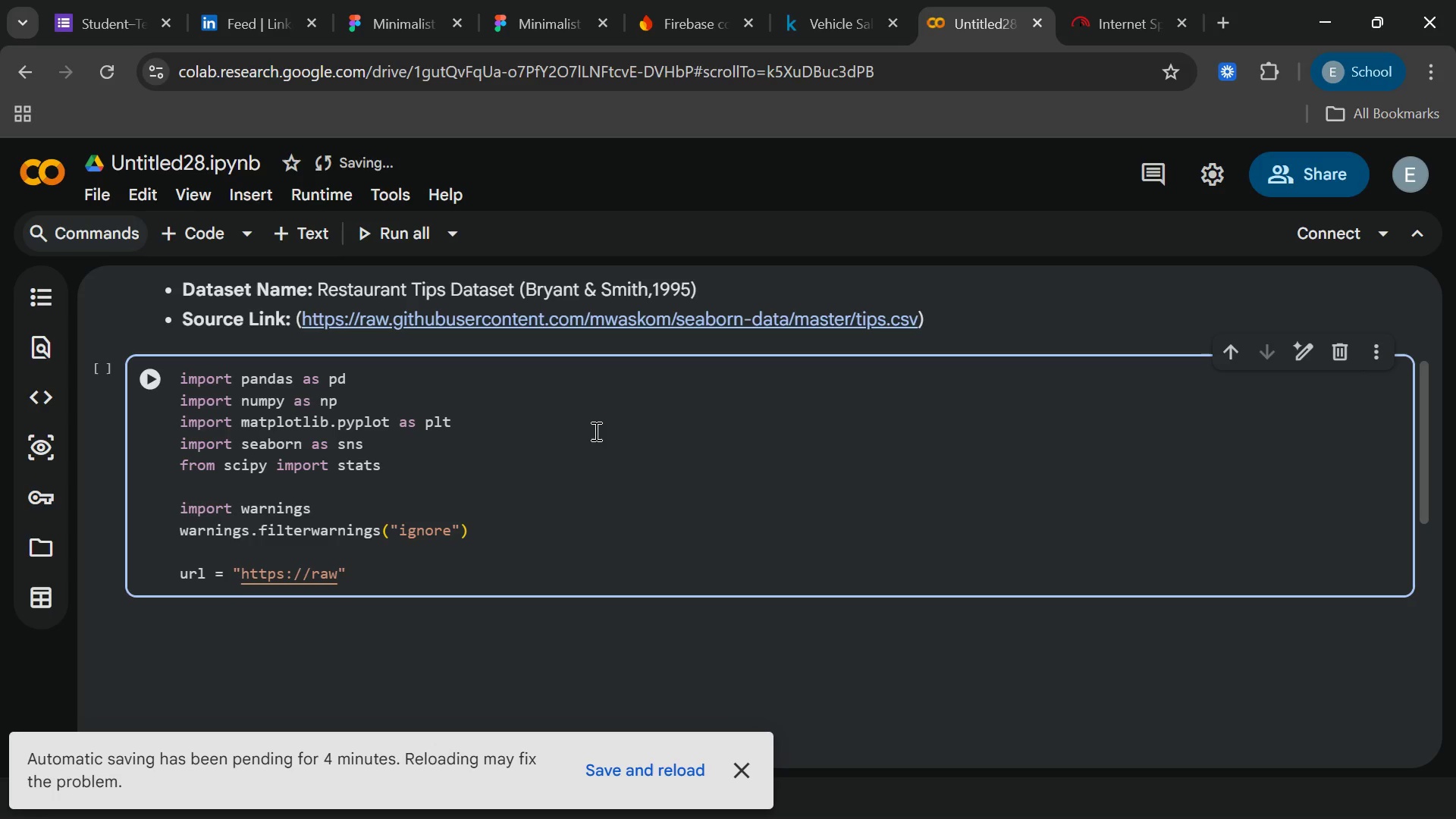 
type(.git)
 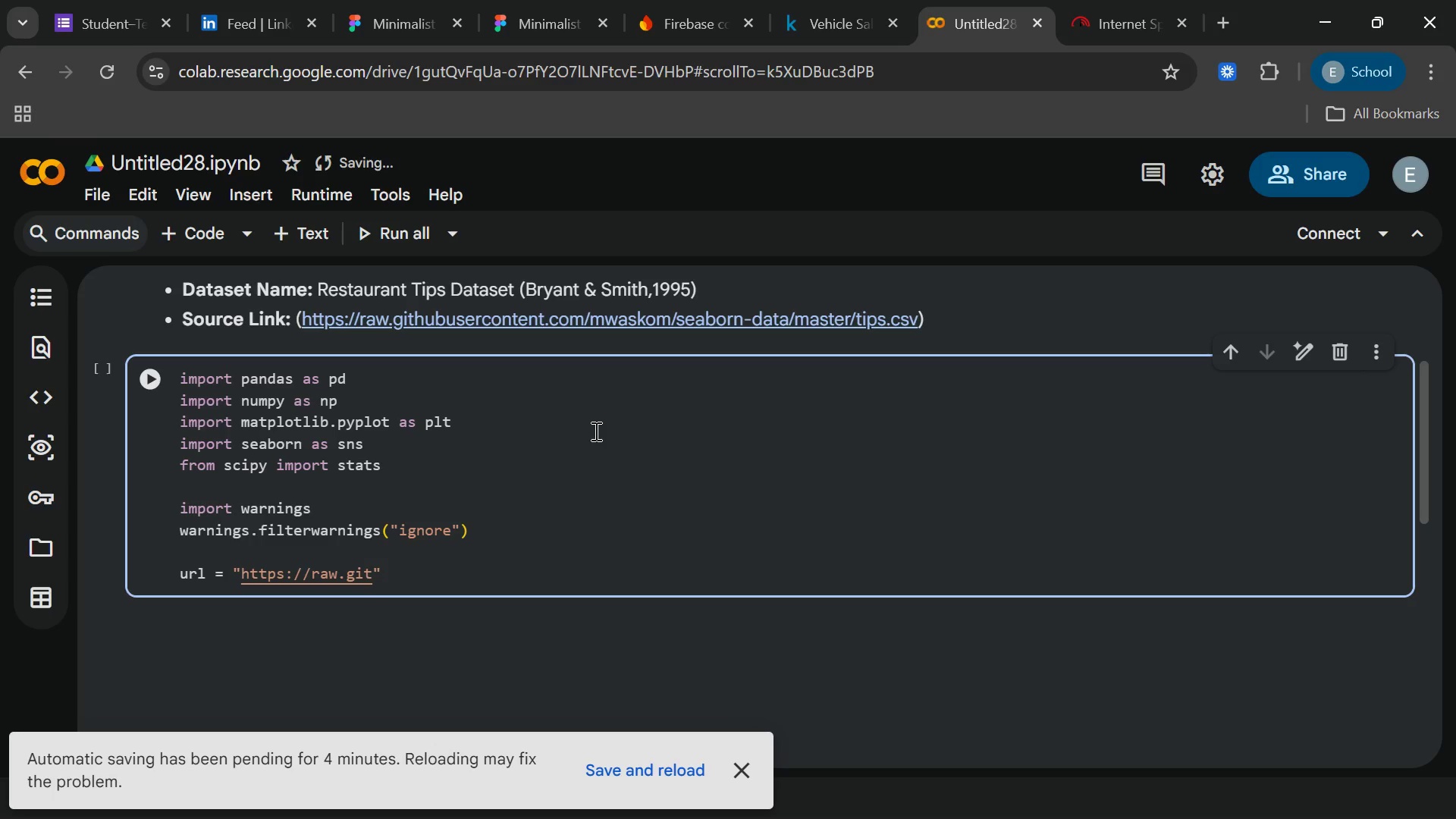 
wait(6.49)
 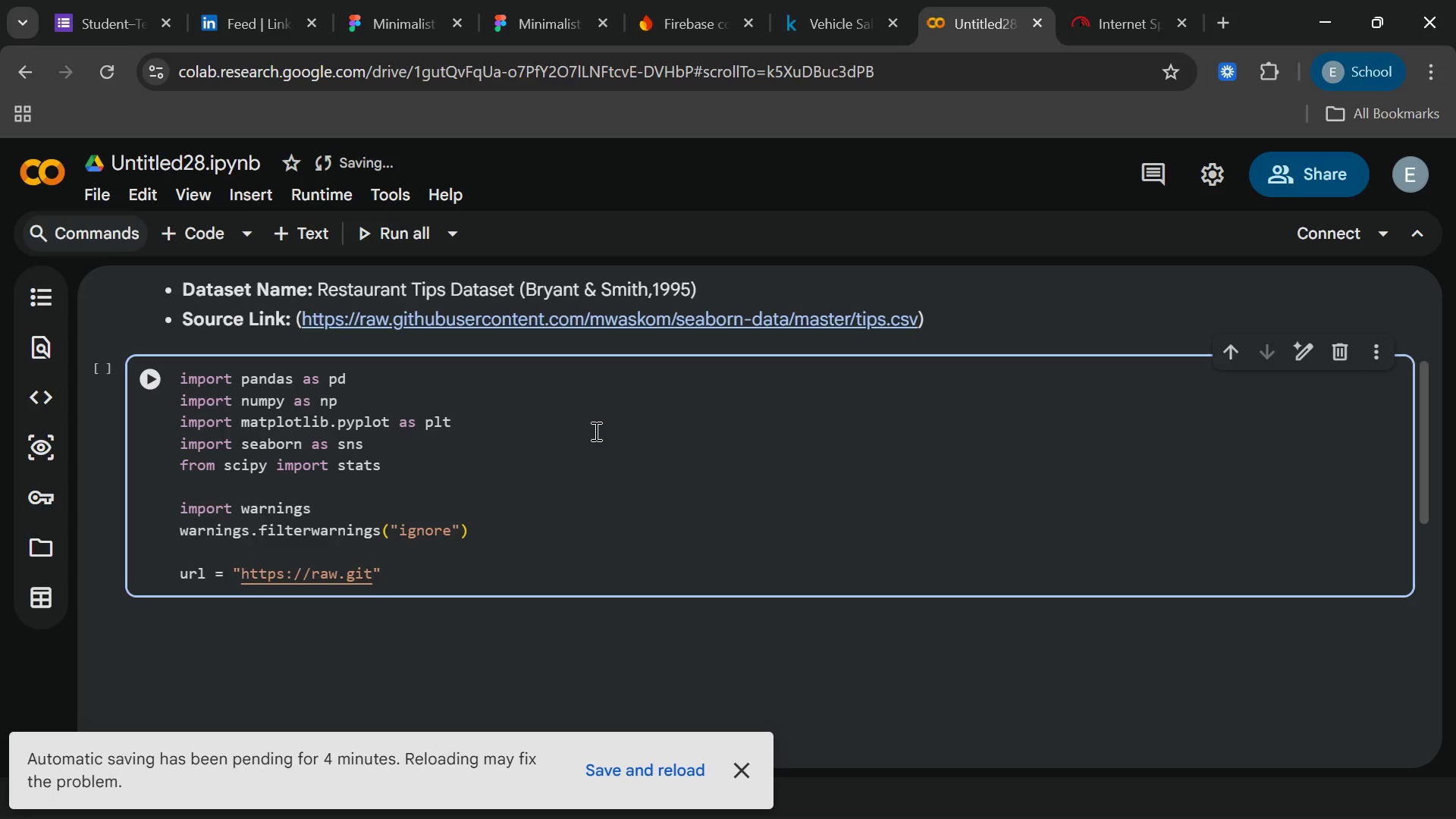 
type(hunuser)
key(Backspace)
key(Backspace)
key(Backspace)
key(Backspace)
key(Backspace)
type(busercontent)
 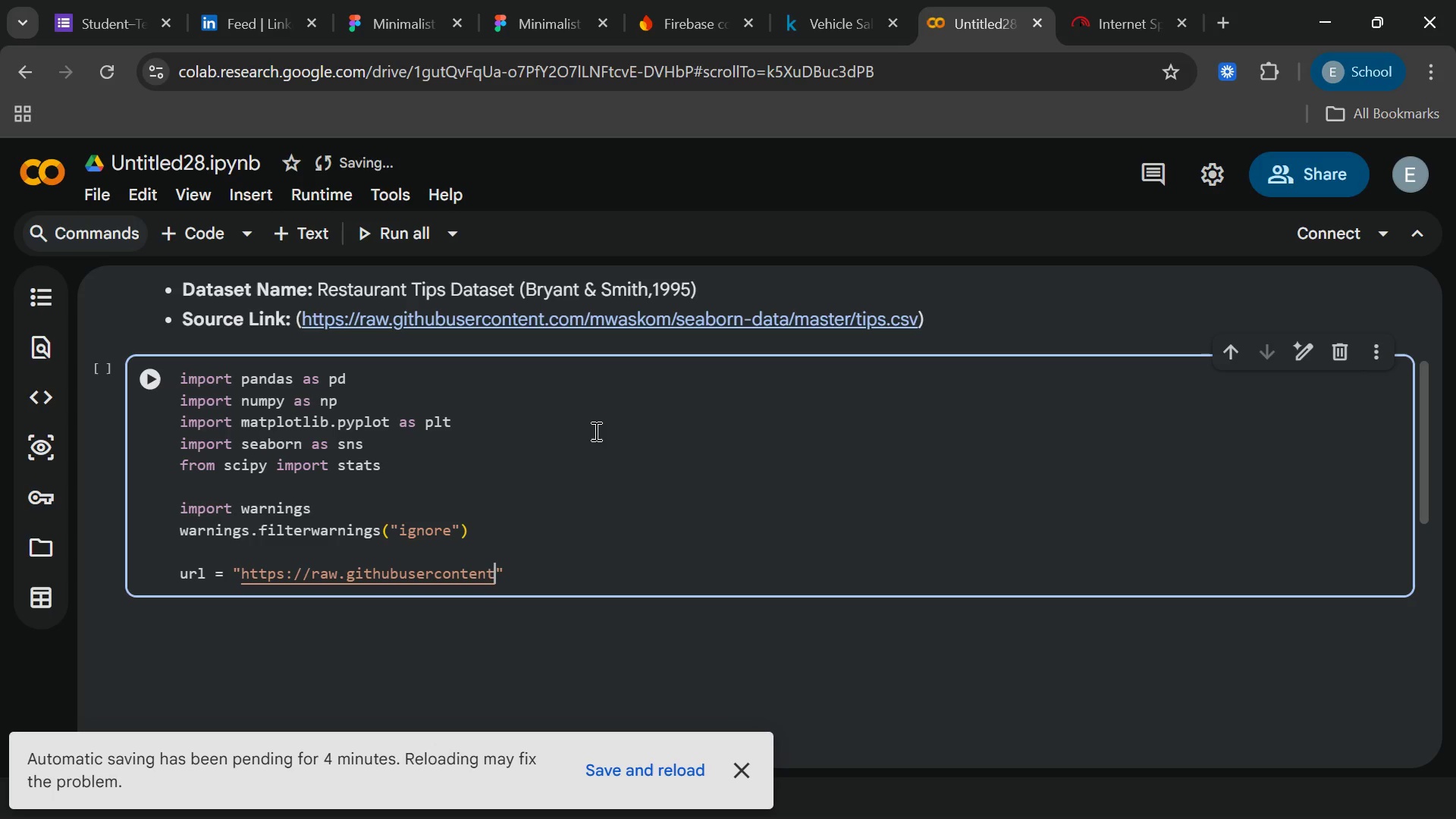 
wait(13.31)
 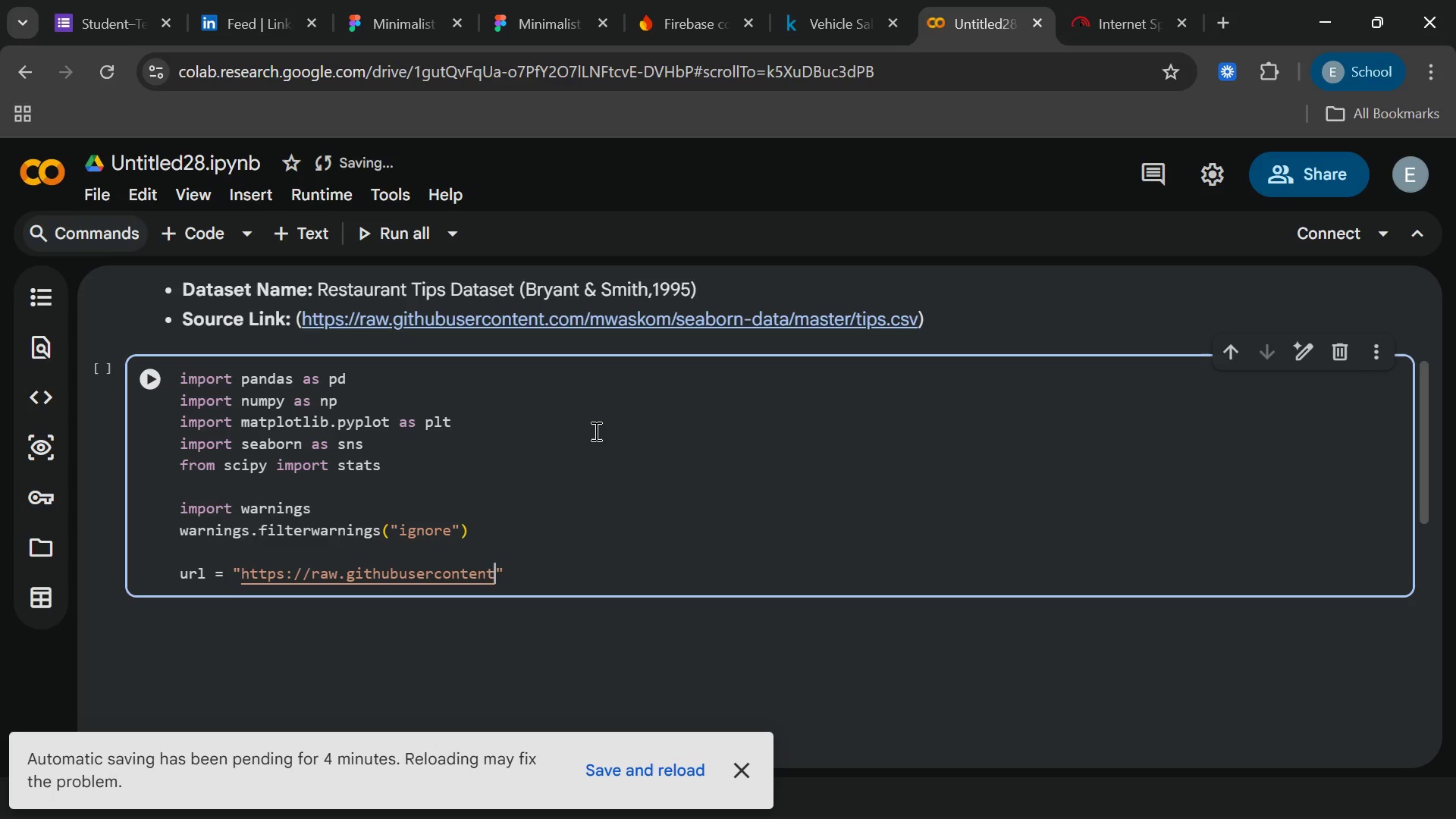 
left_click([993, 786])